 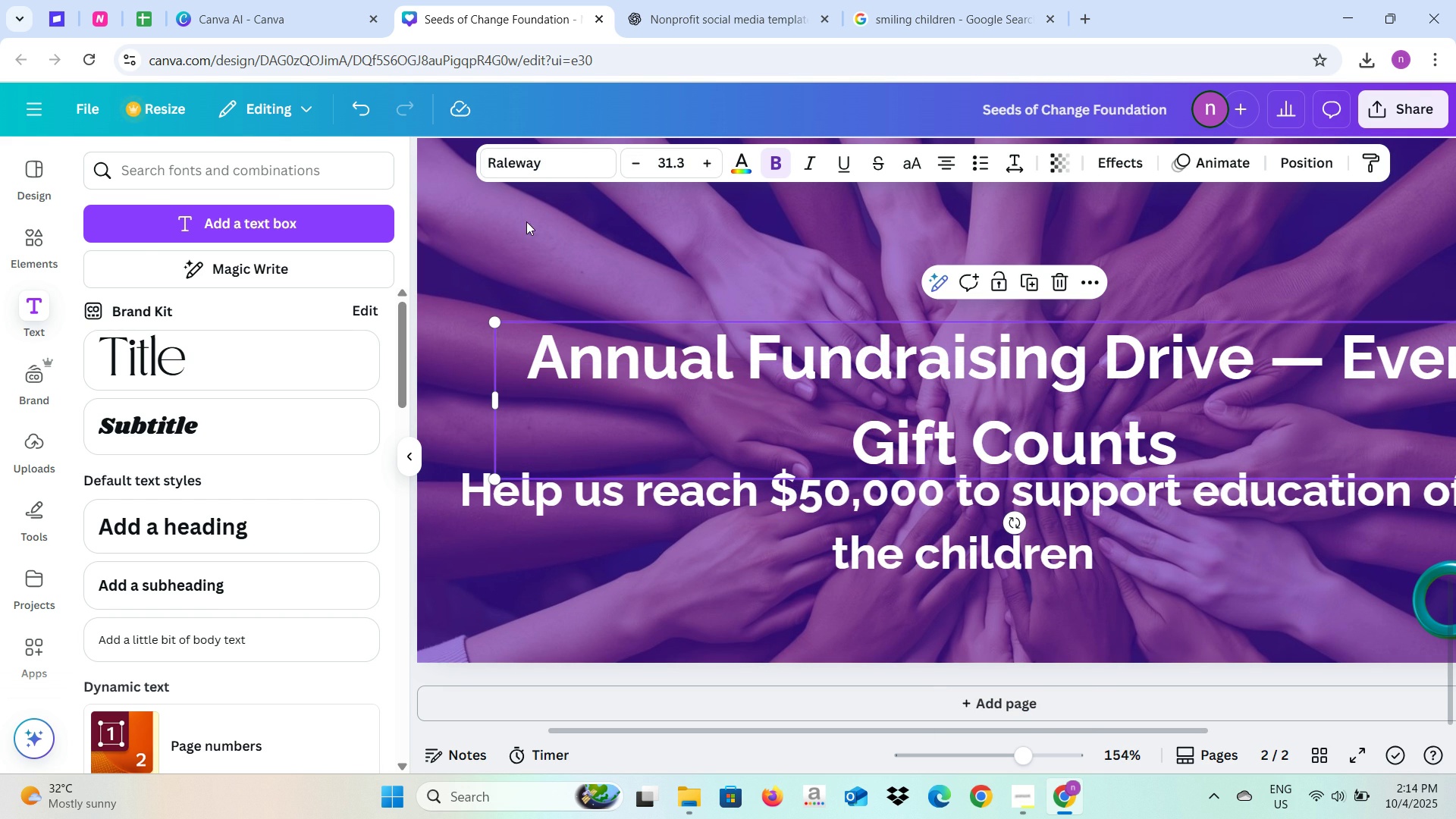 
left_click([532, 165])
 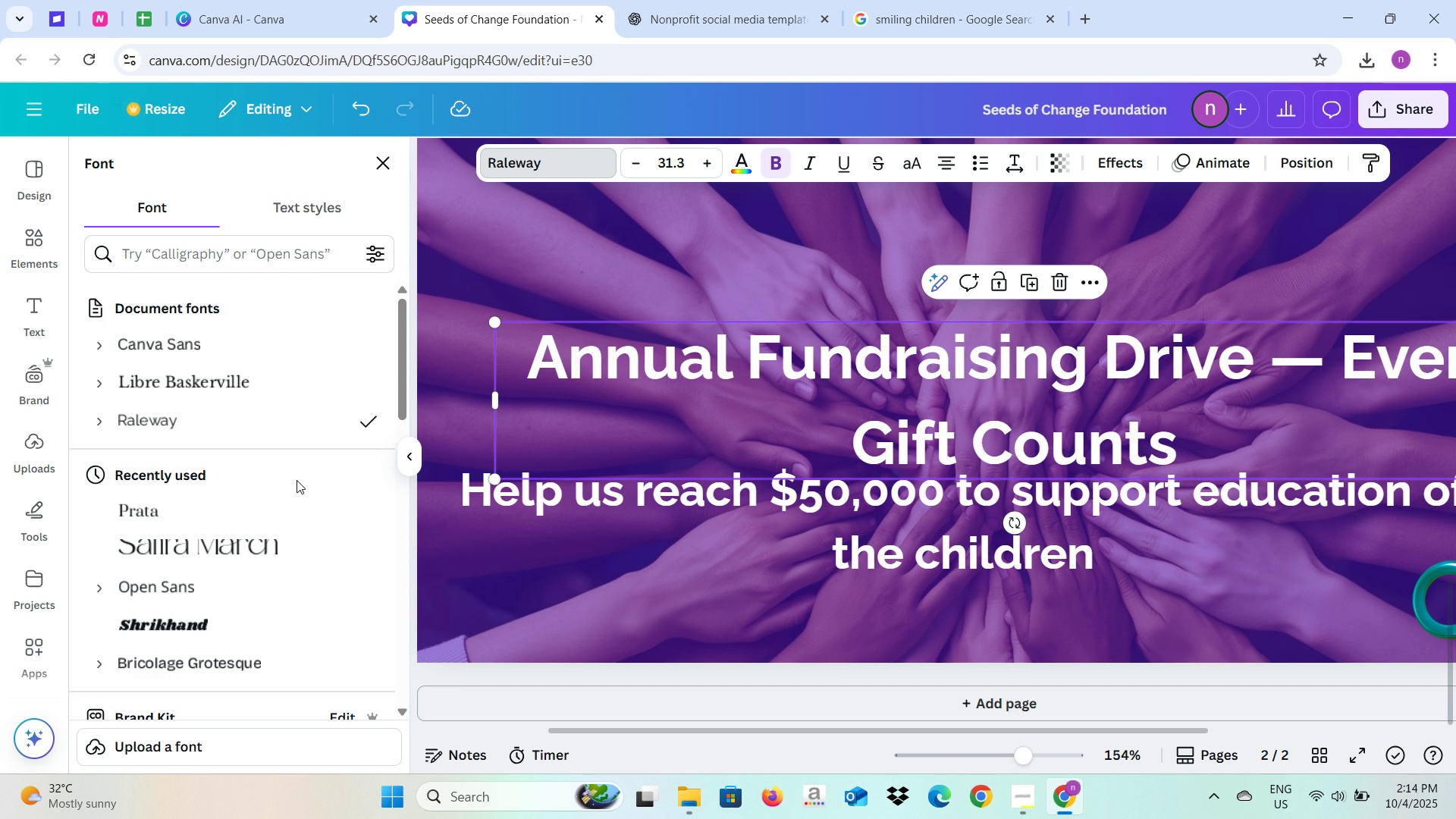 
wait(5.06)
 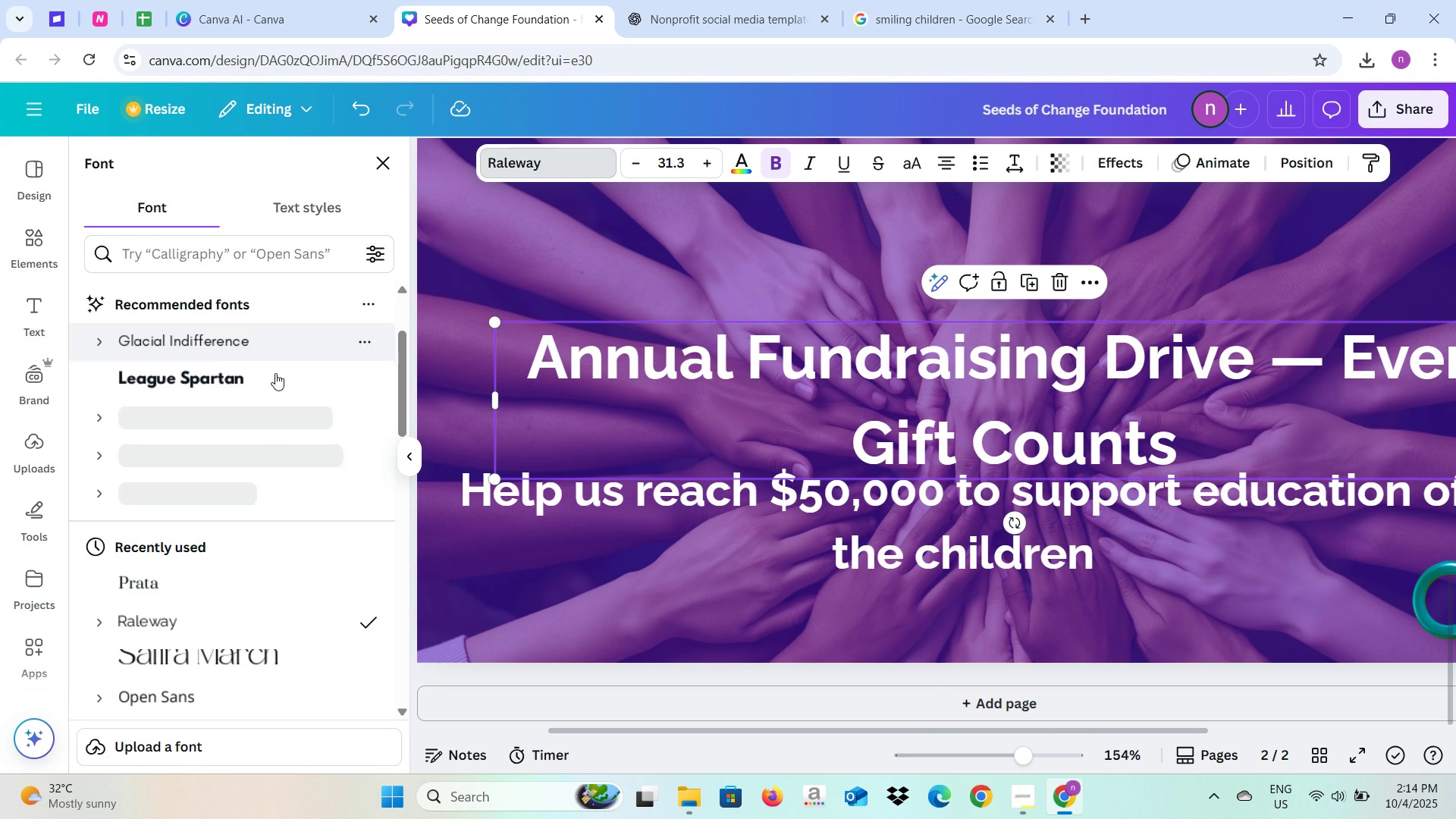 
left_click([192, 383])
 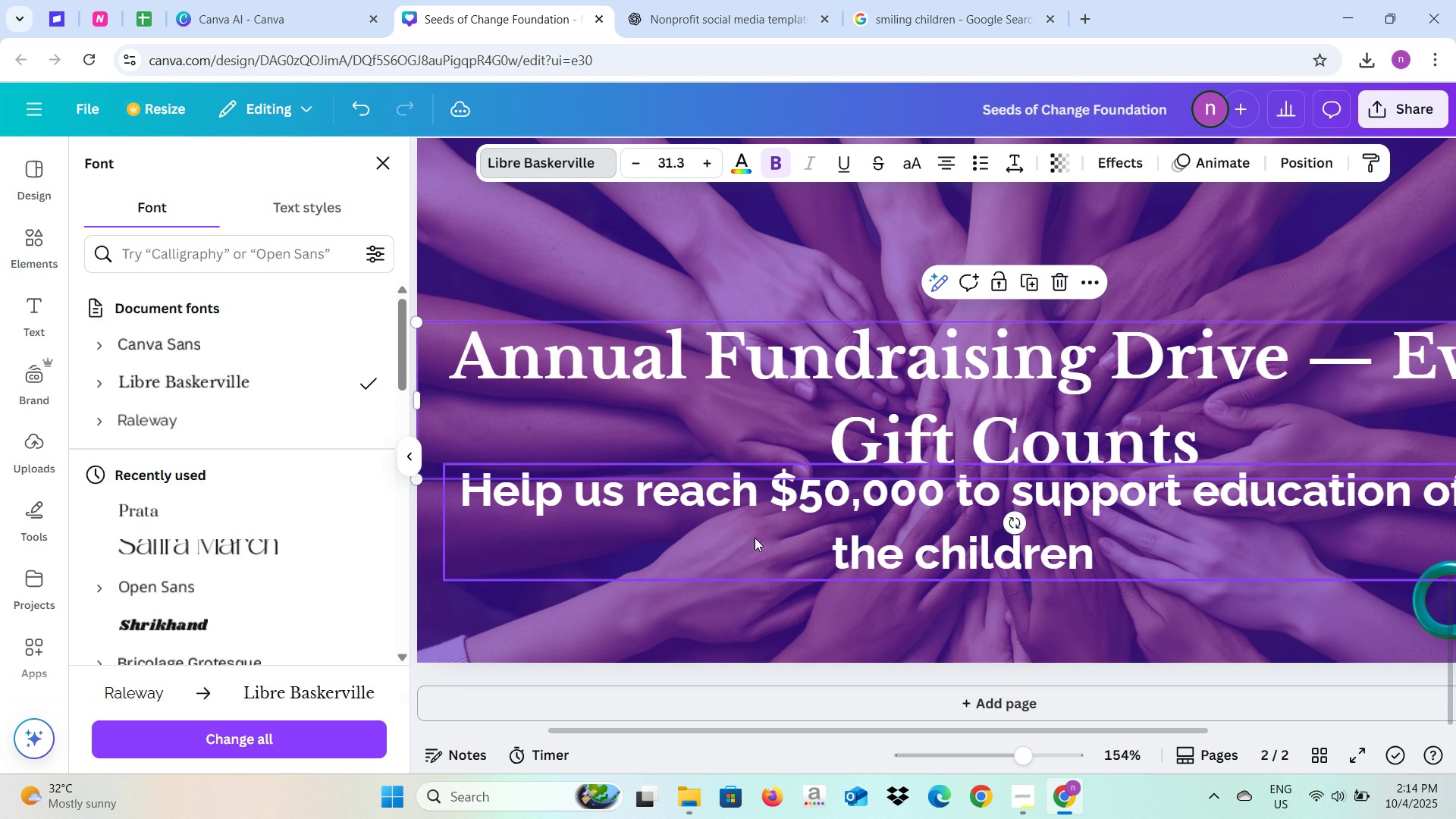 
left_click([732, 587])
 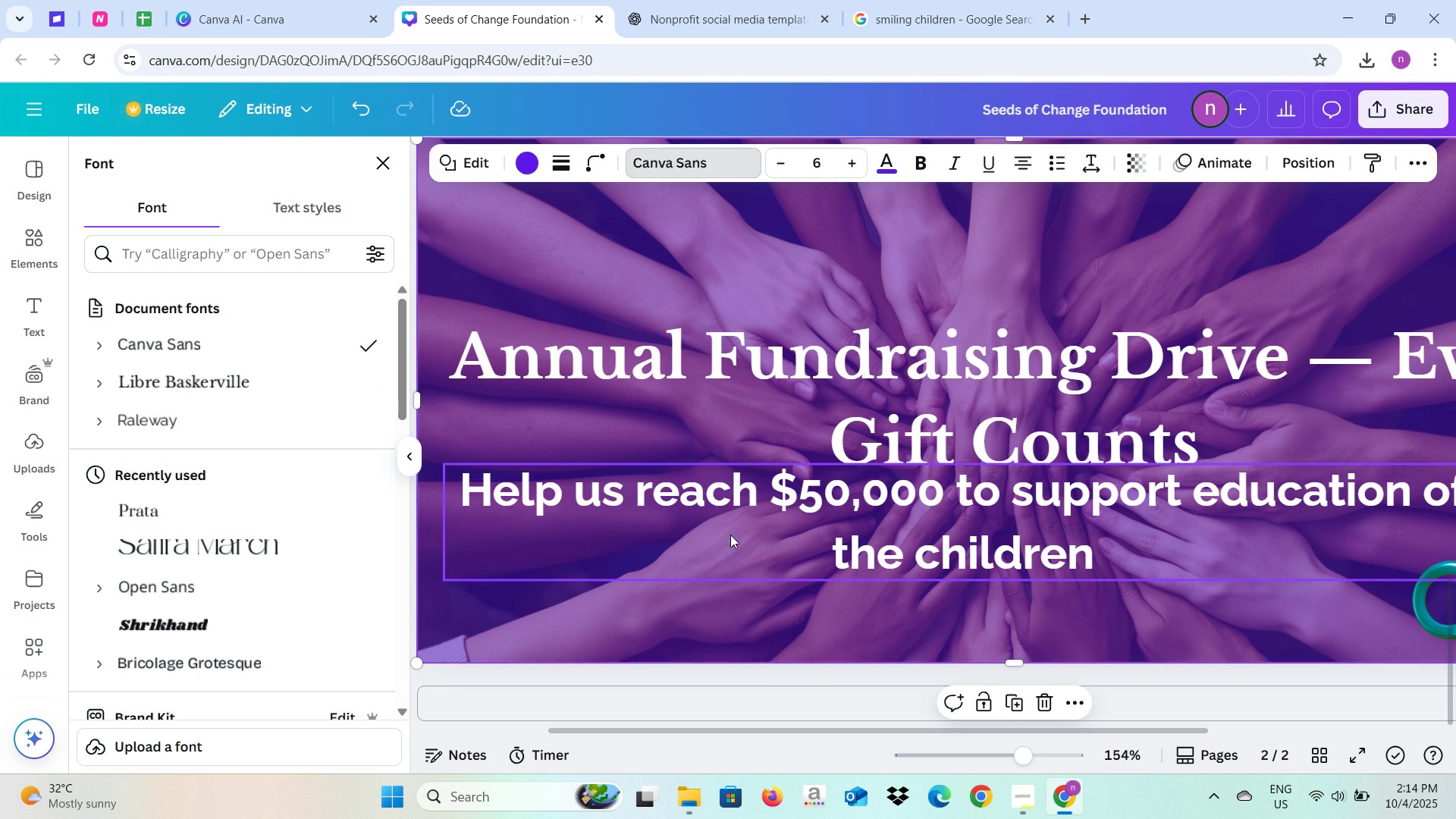 
left_click([730, 535])
 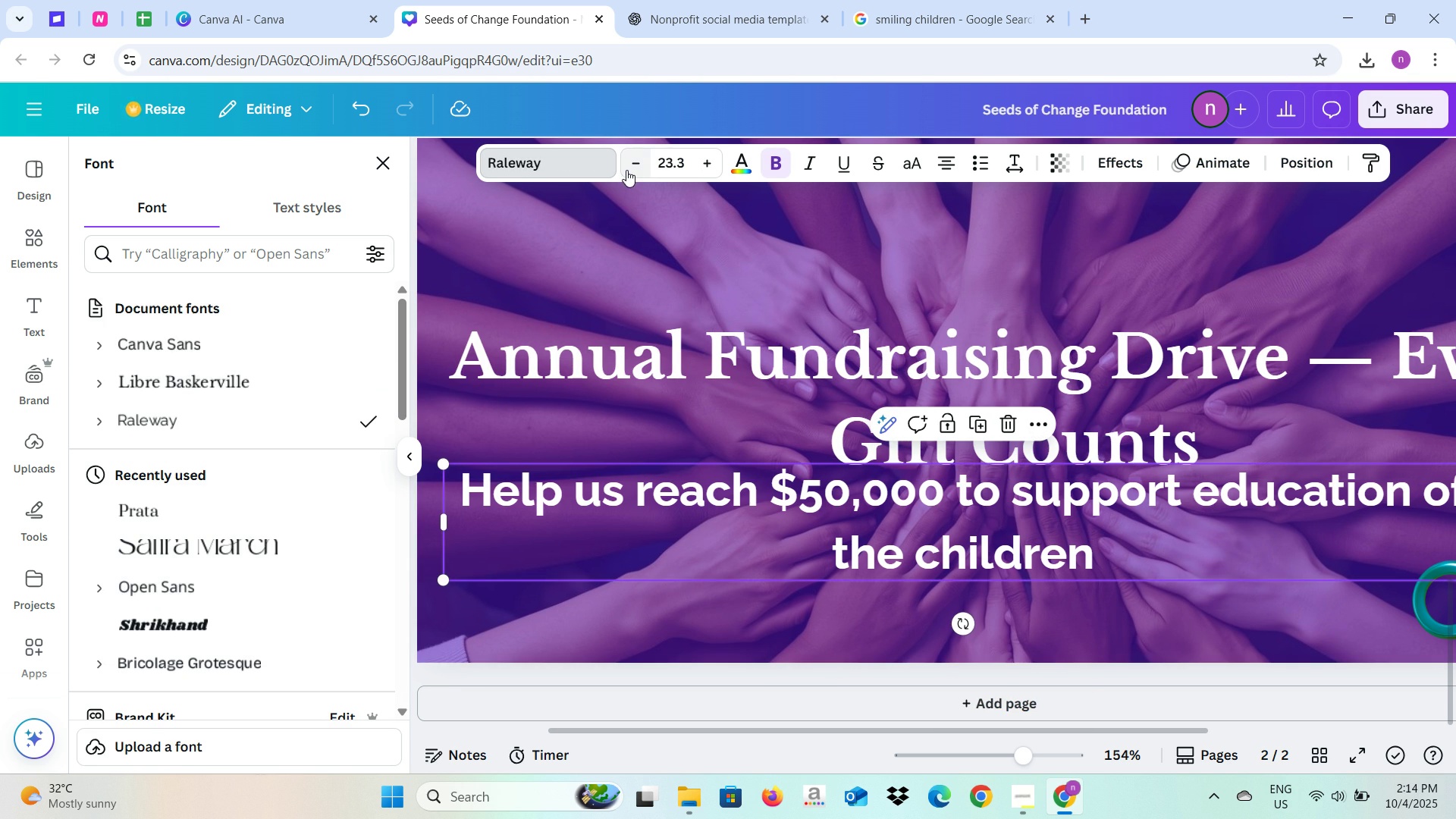 
double_click([626, 170])
 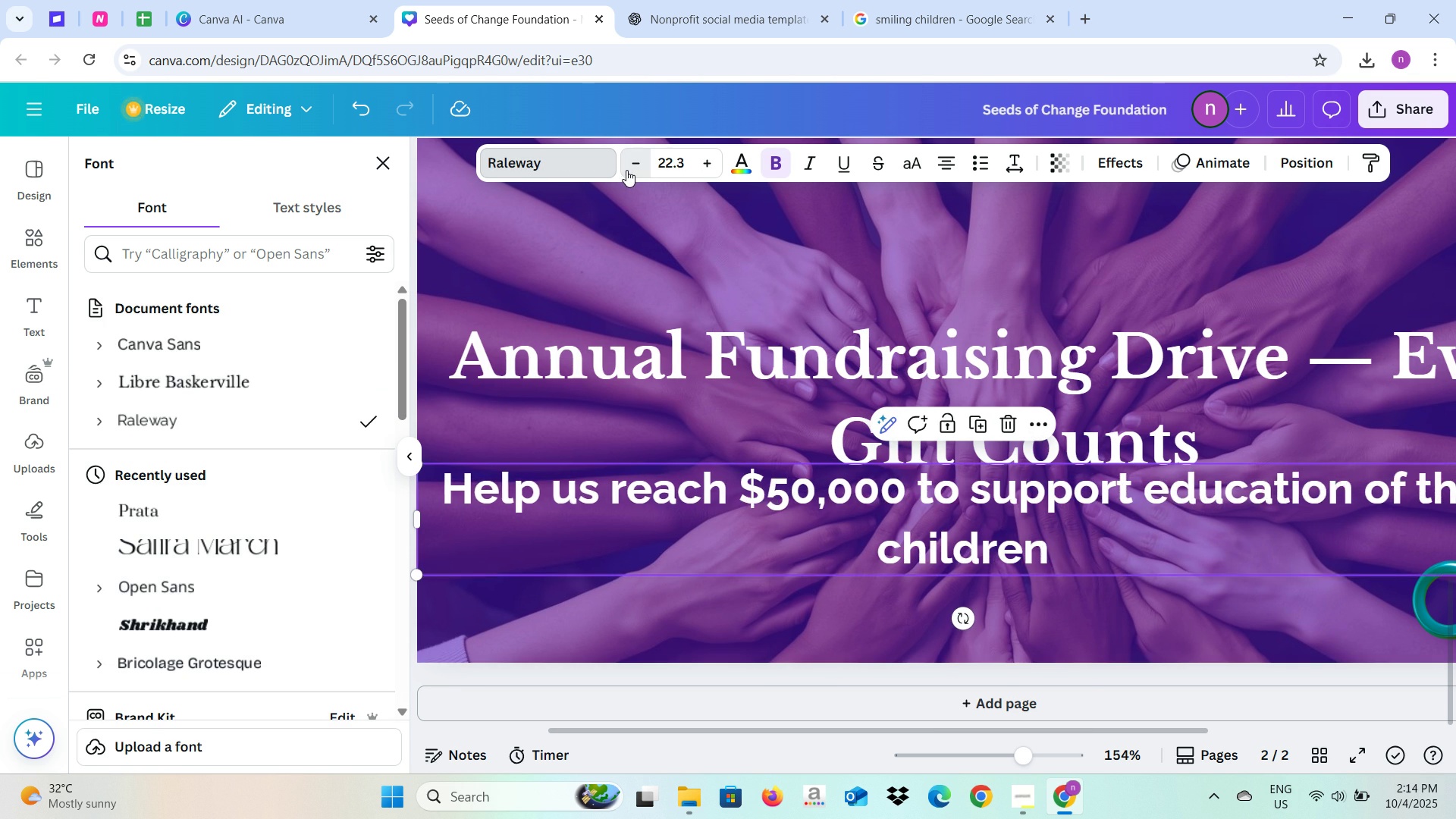 
triple_click([626, 170])
 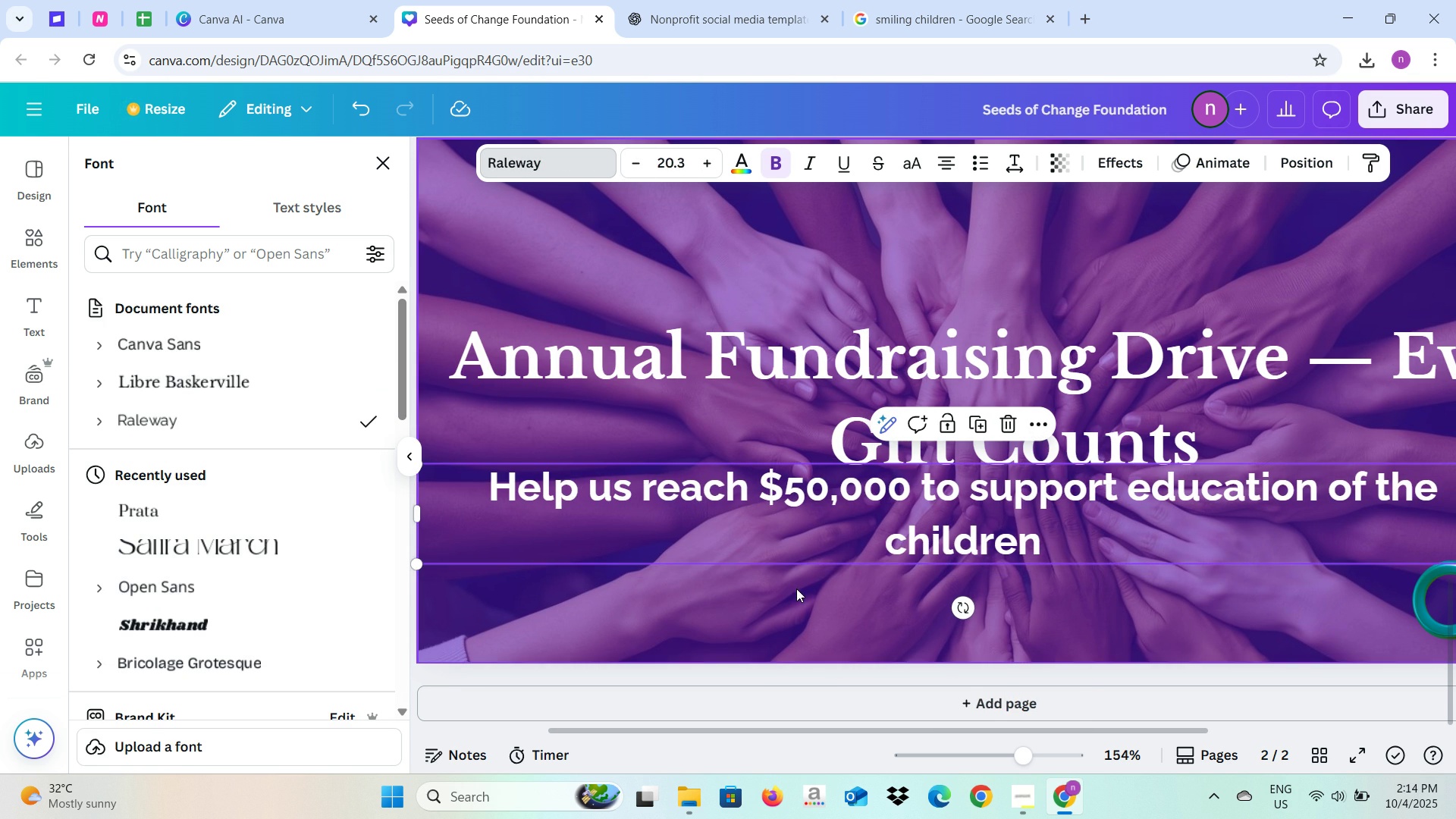 
left_click([799, 588])
 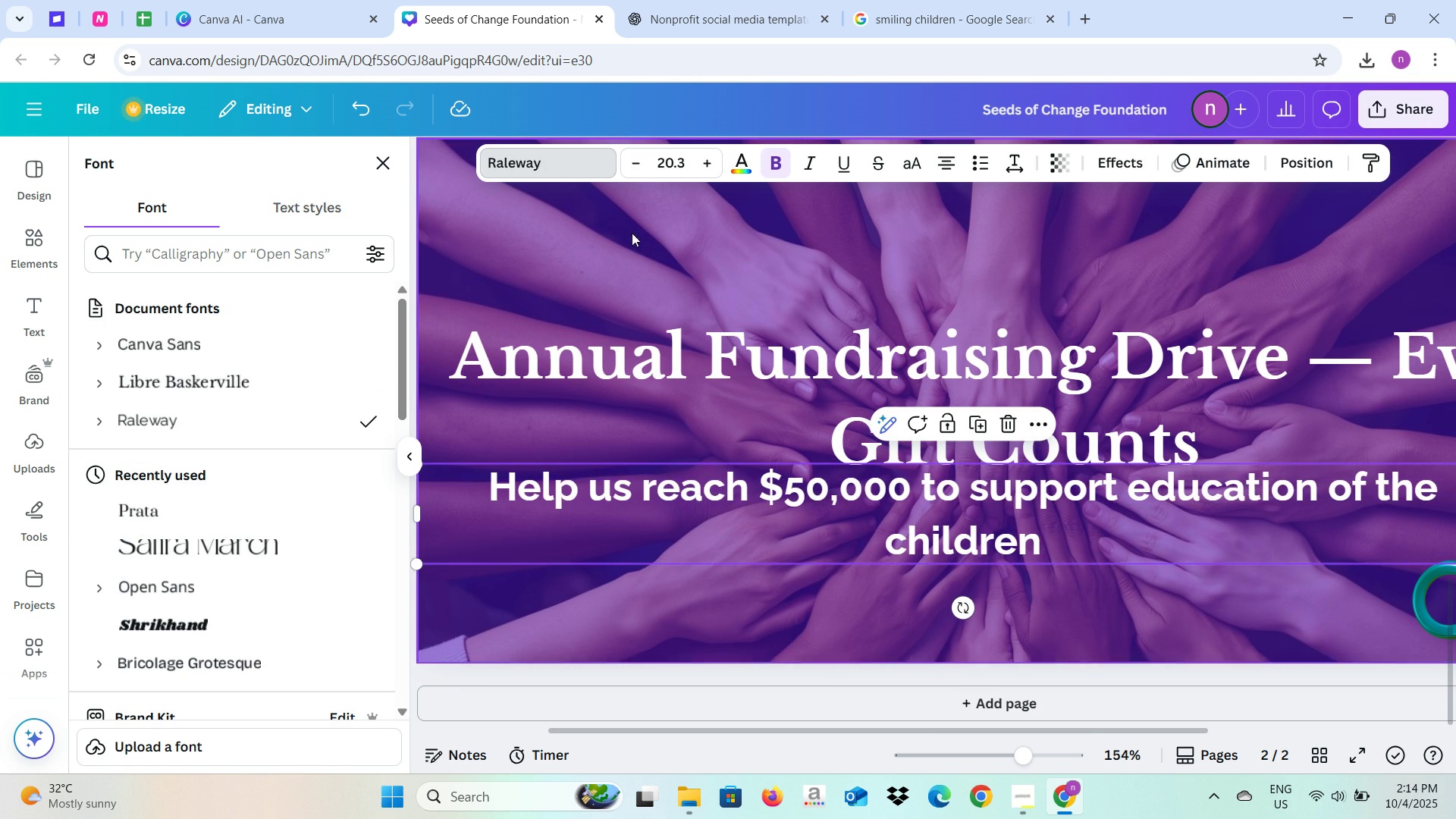 
double_click([629, 166])
 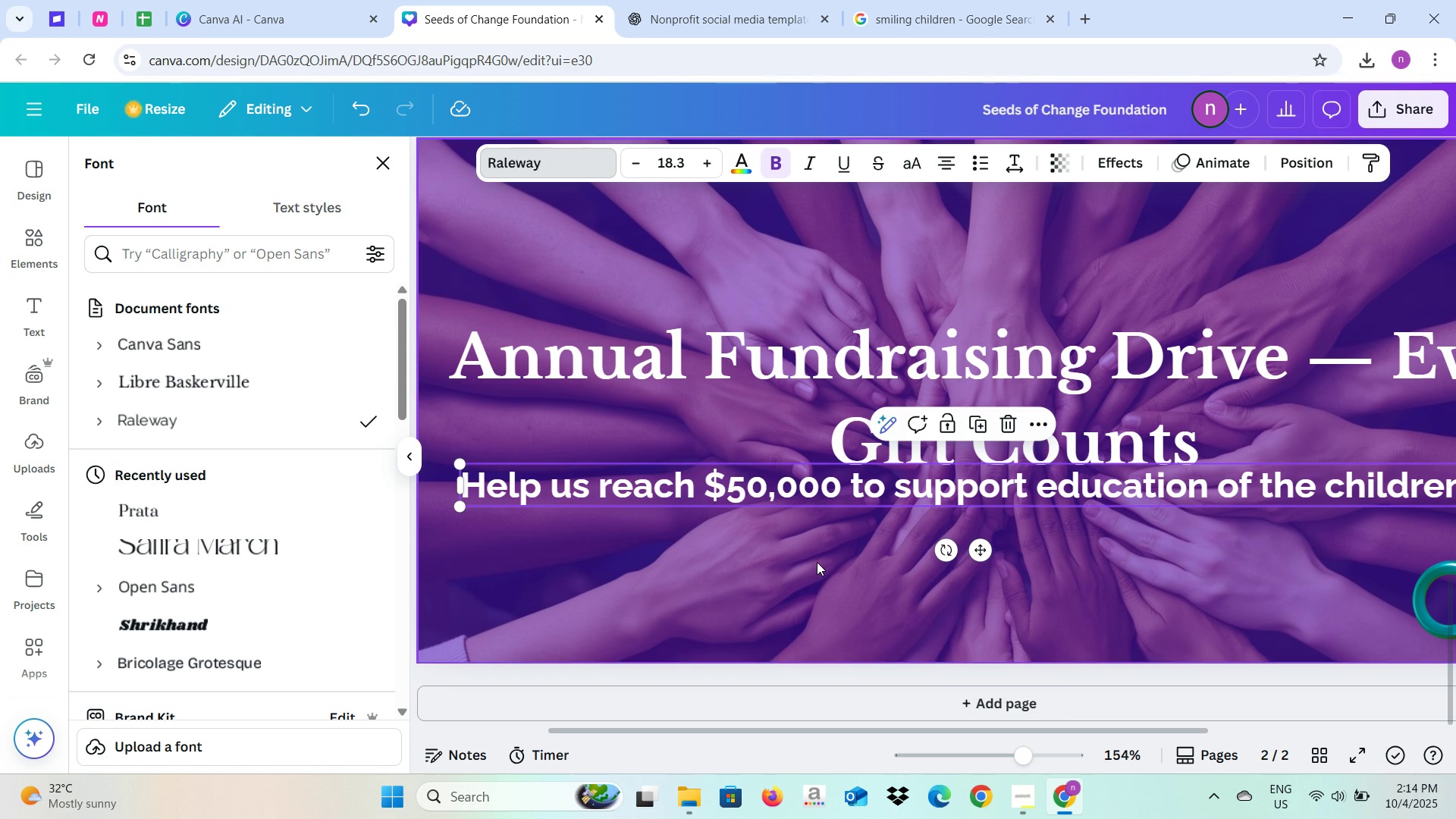 
left_click([817, 562])
 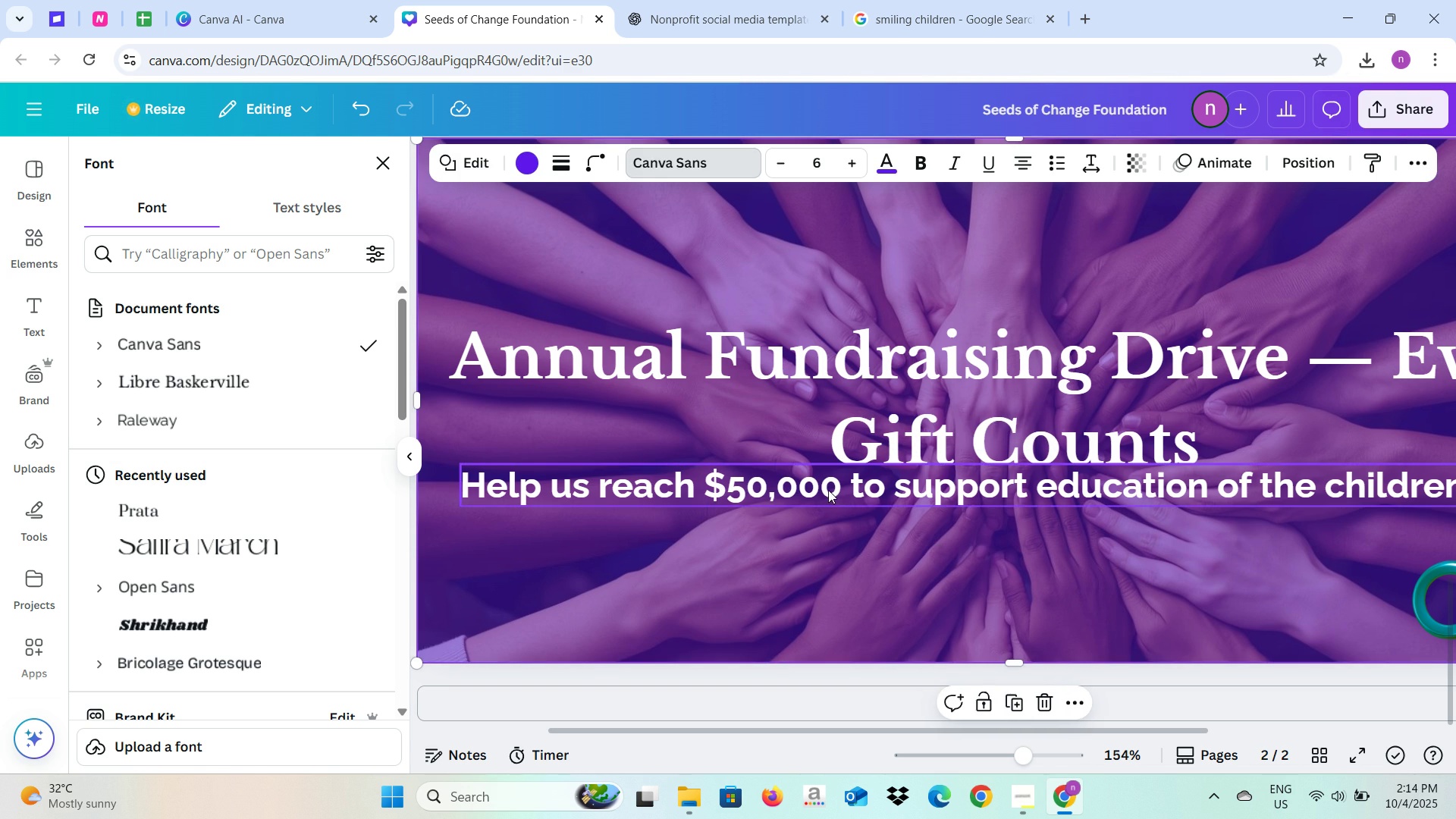 
left_click([828, 490])